 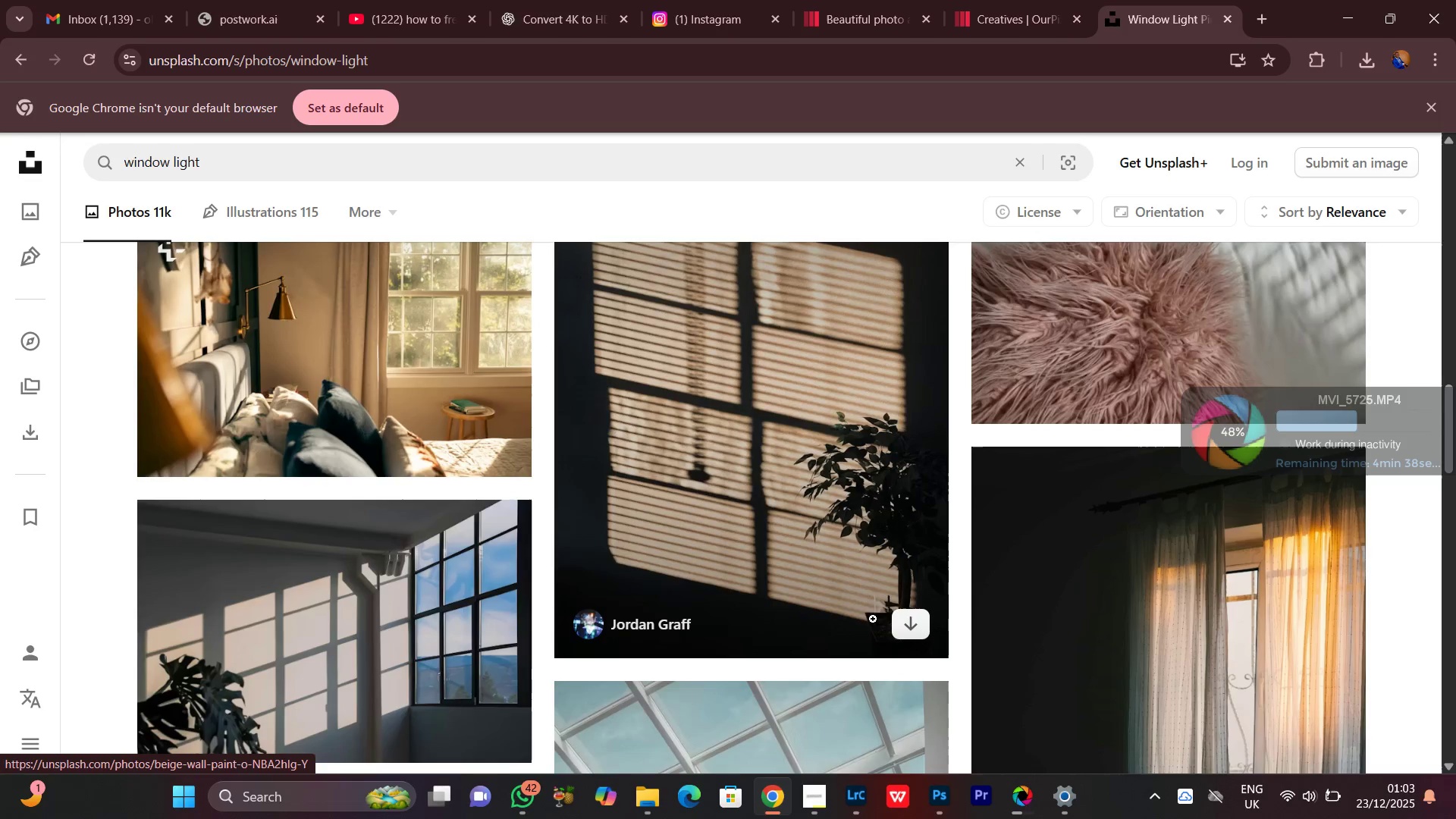 
scroll: coordinate [850, 626], scroll_direction: down, amount: 10.0
 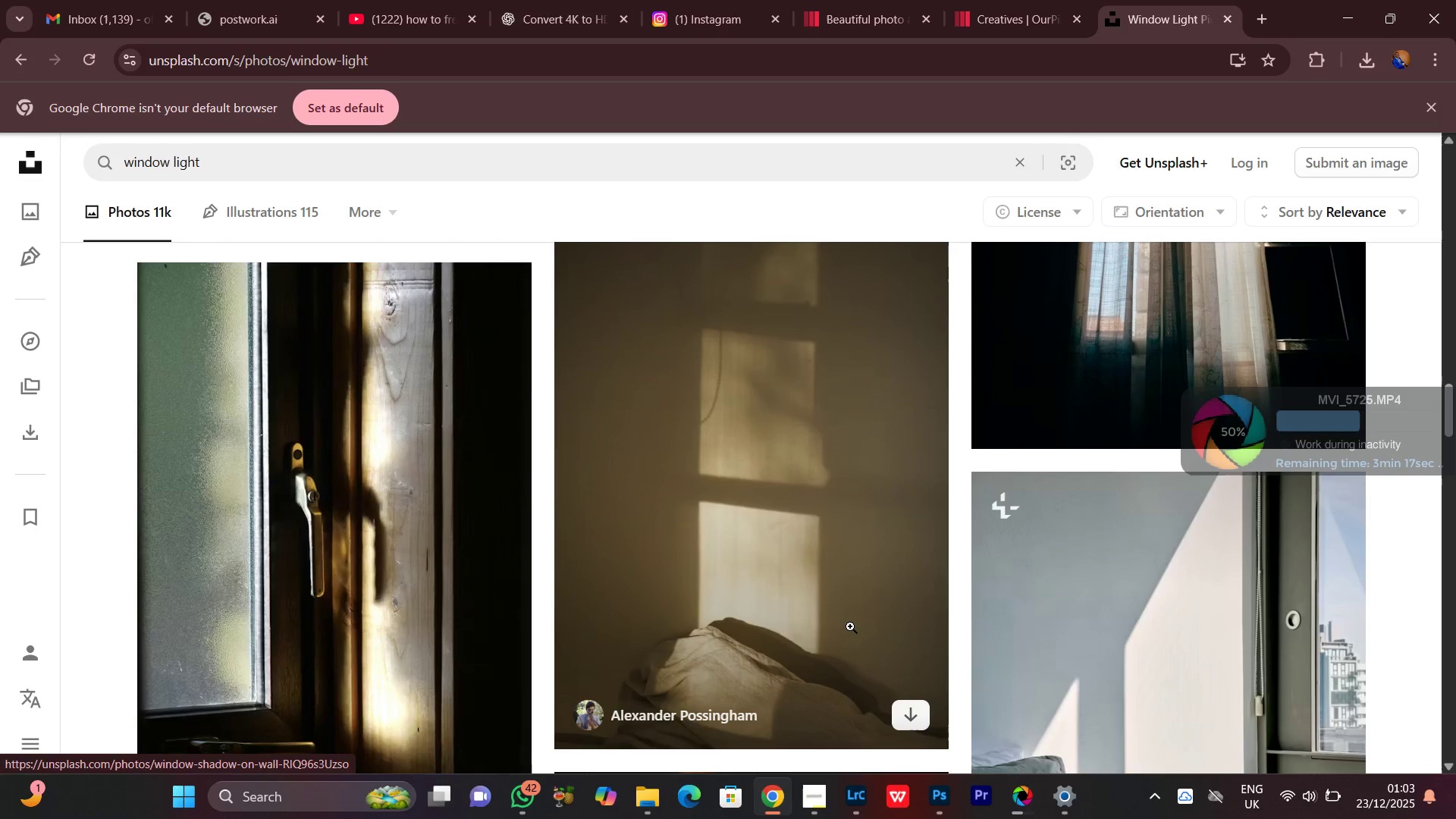 
wait(9.49)
 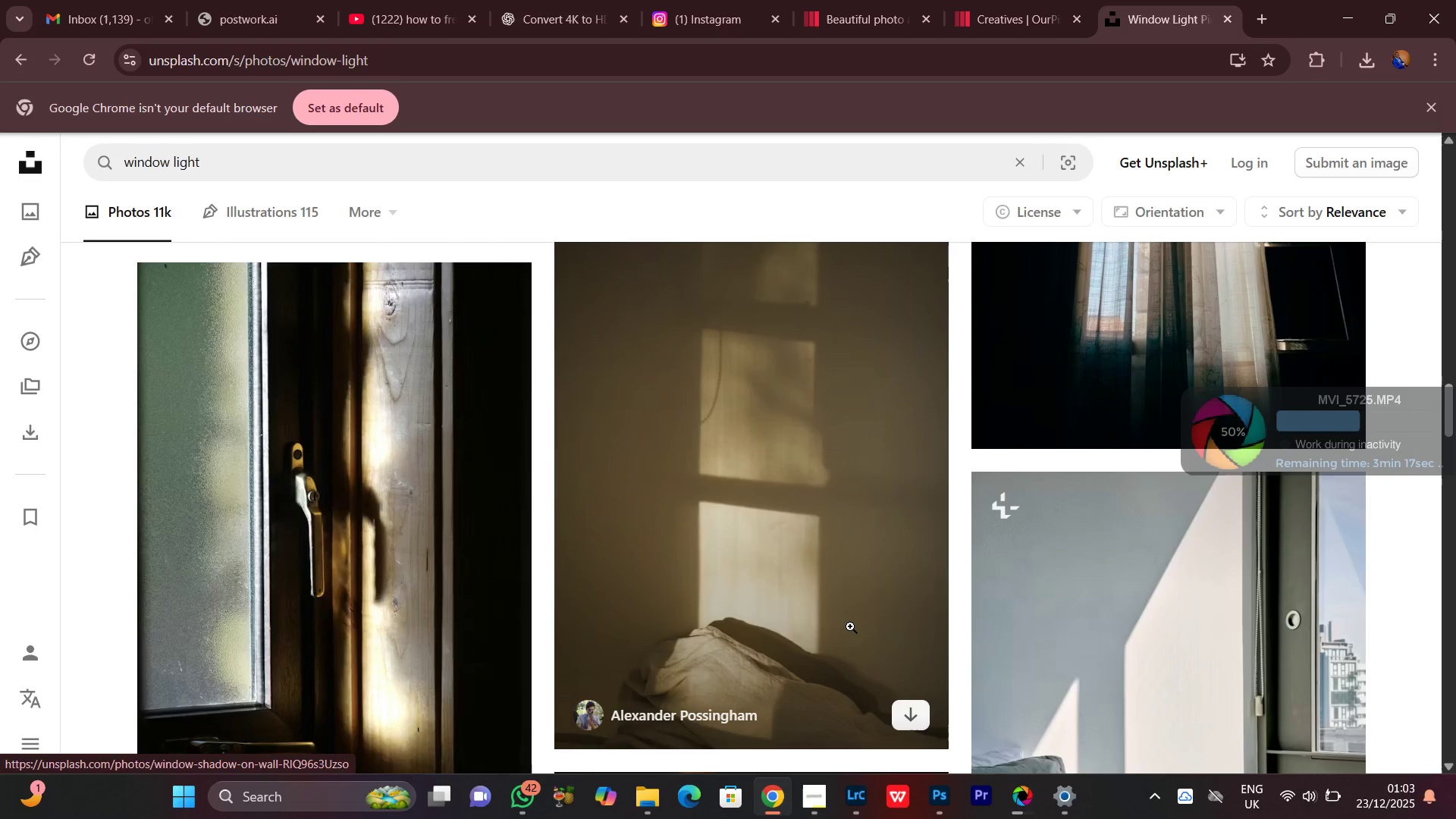 
scroll: coordinate [859, 643], scroll_direction: down, amount: 6.0
 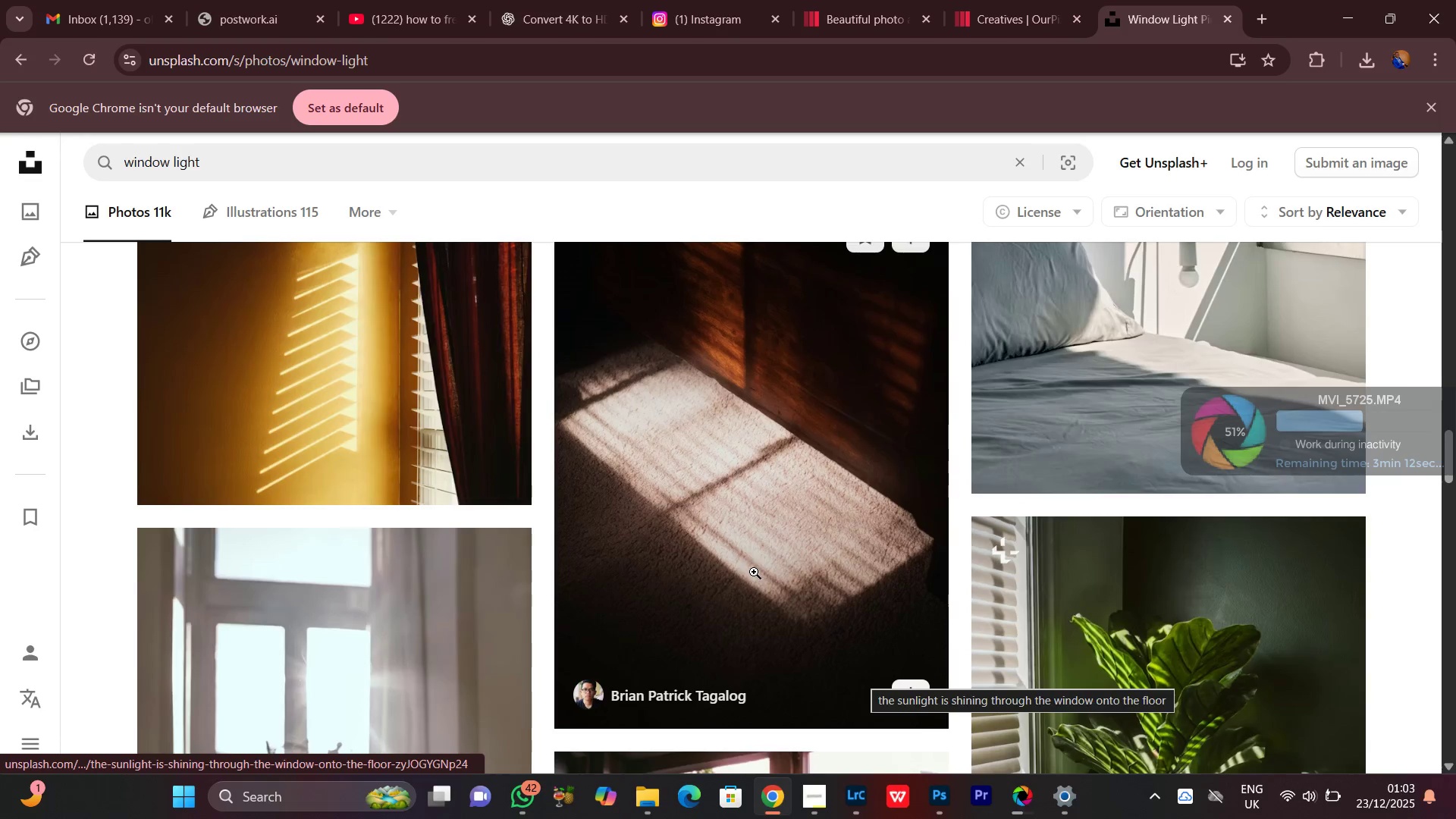 
scroll: coordinate [754, 572], scroll_direction: up, amount: 1.0
 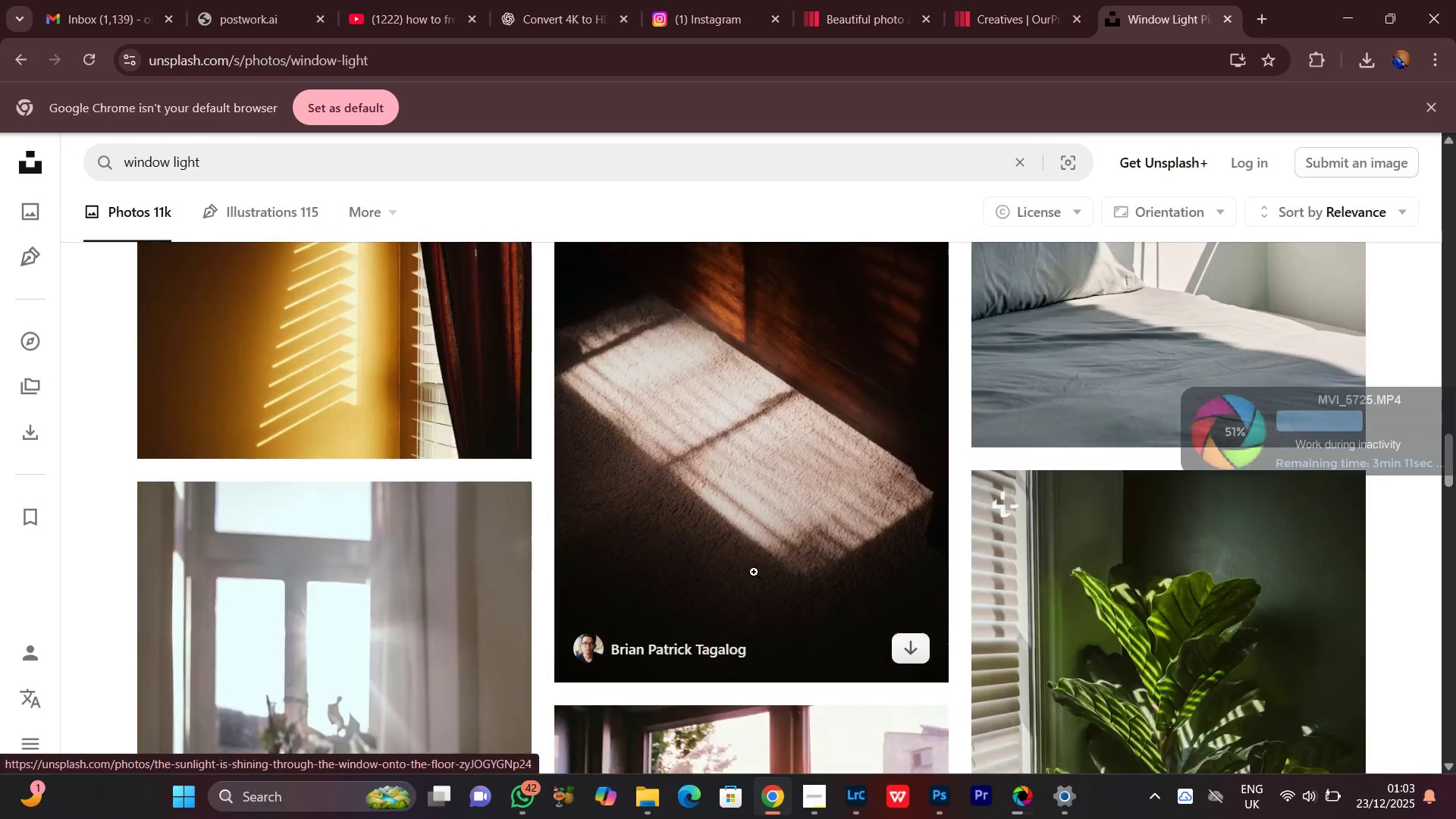 
scroll: coordinate [754, 572], scroll_direction: down, amount: 2.0
 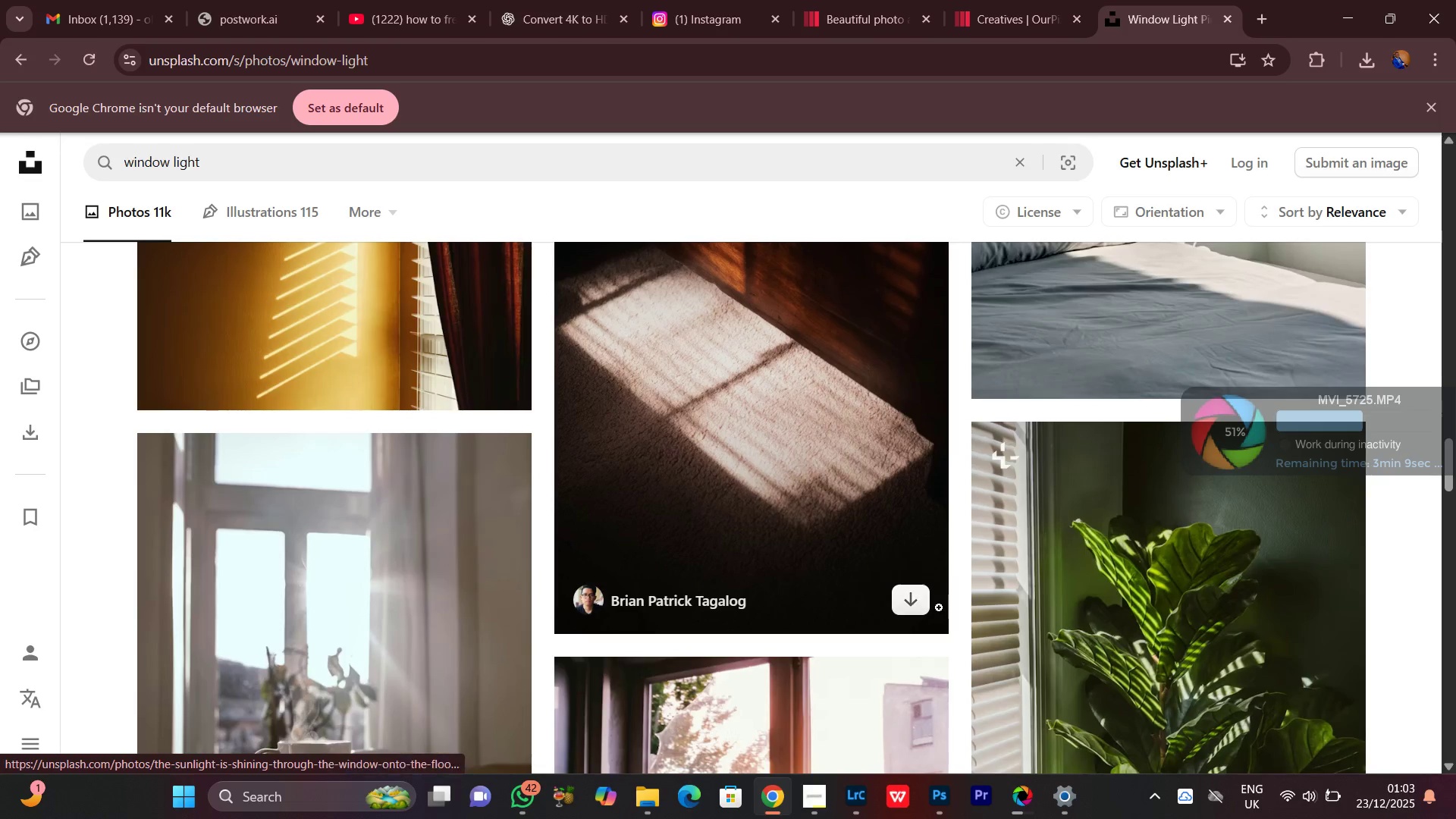 
left_click([898, 603])
 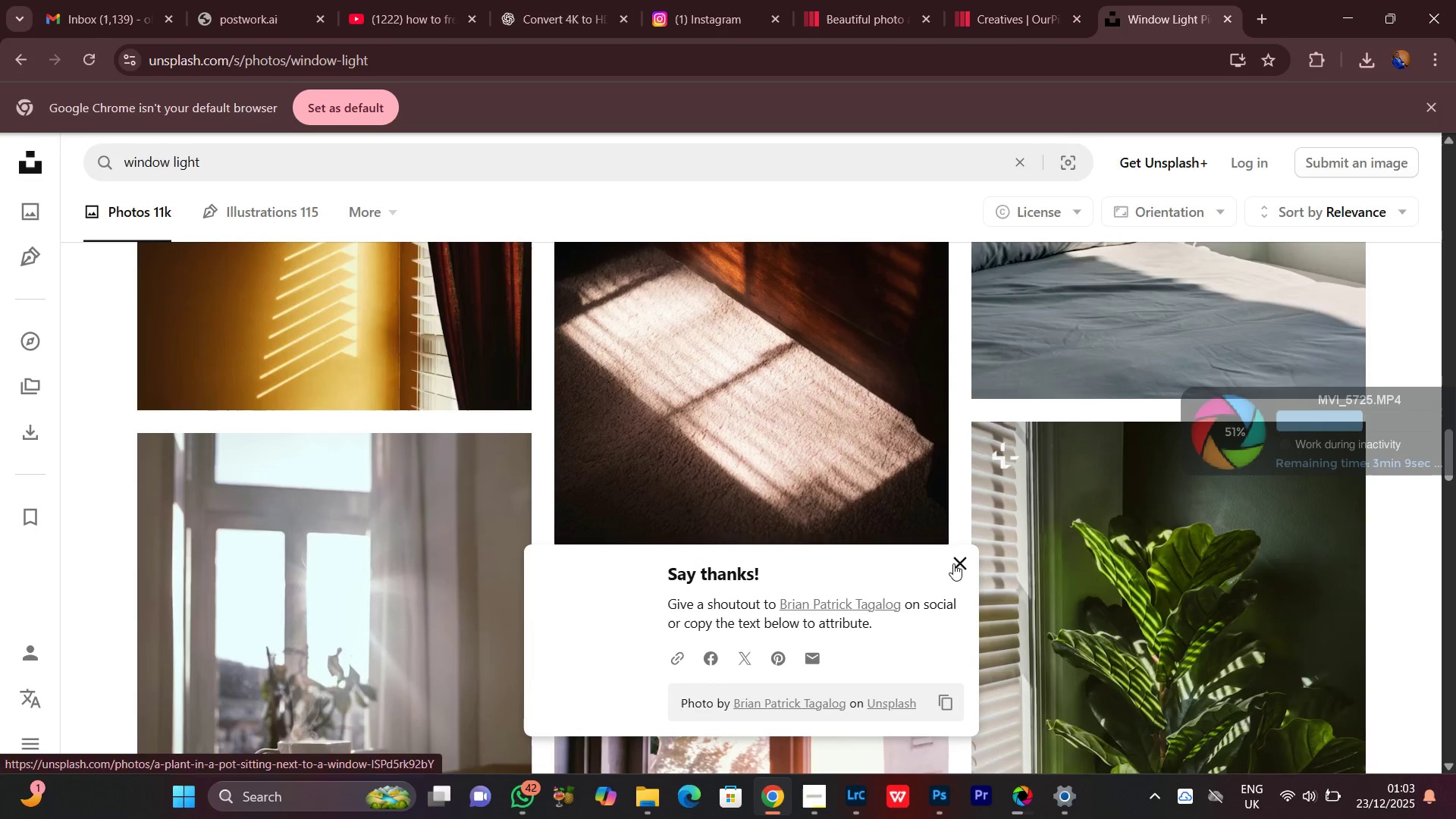 
left_click([953, 560])
 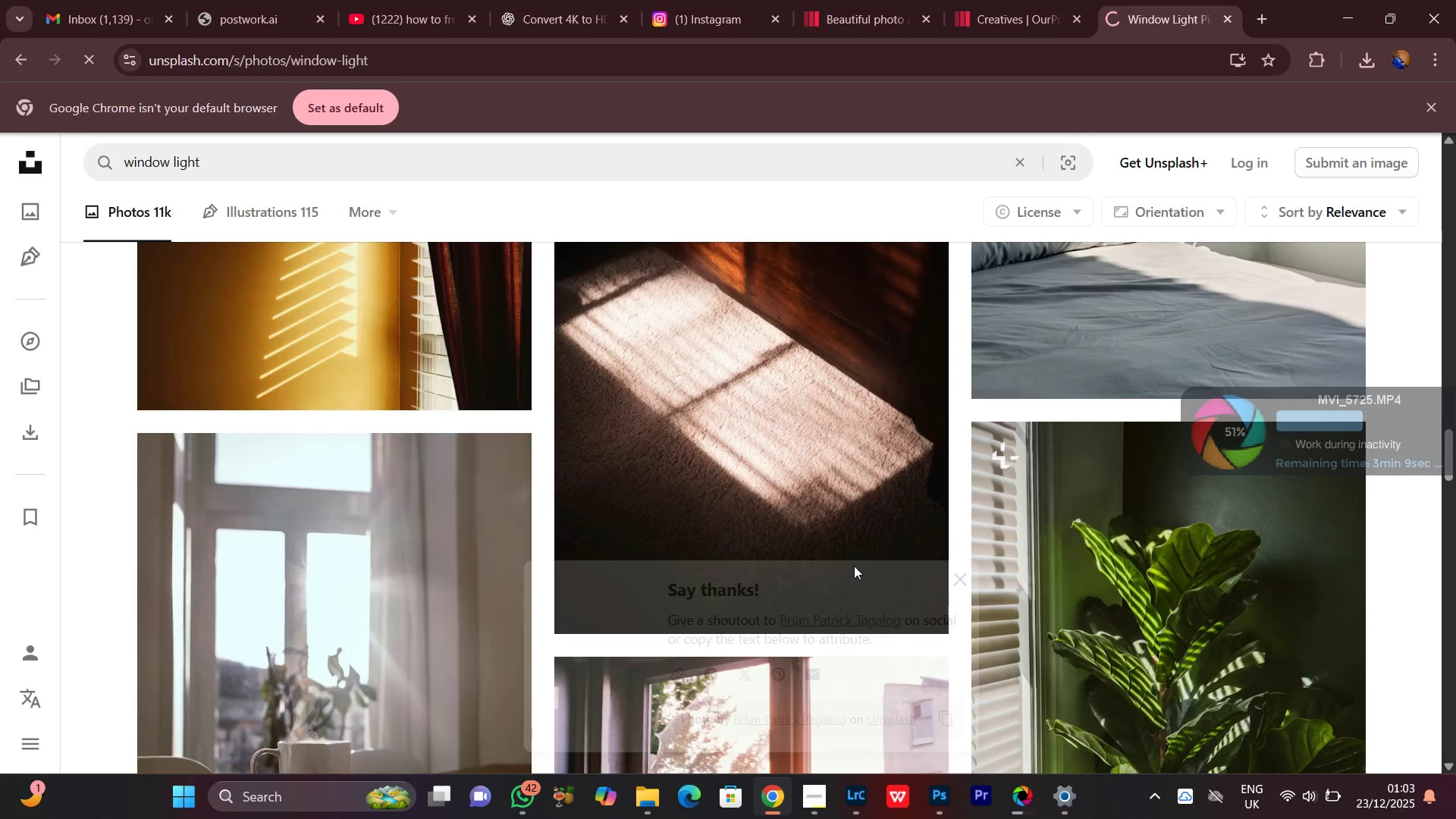 
scroll: coordinate [235, 763], scroll_direction: down, amount: 9.0
 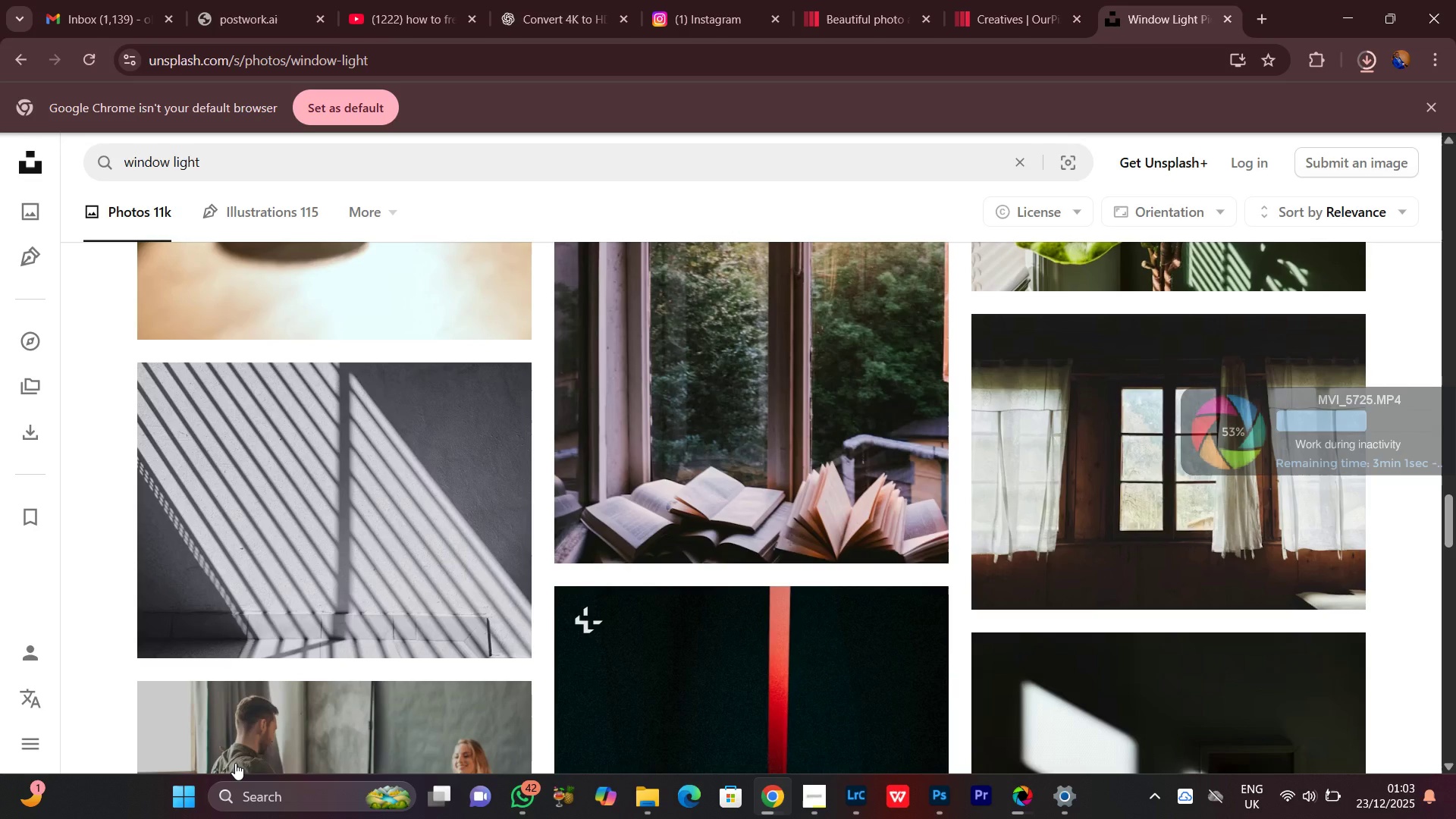 
scroll: coordinate [235, 763], scroll_direction: up, amount: 2.0
 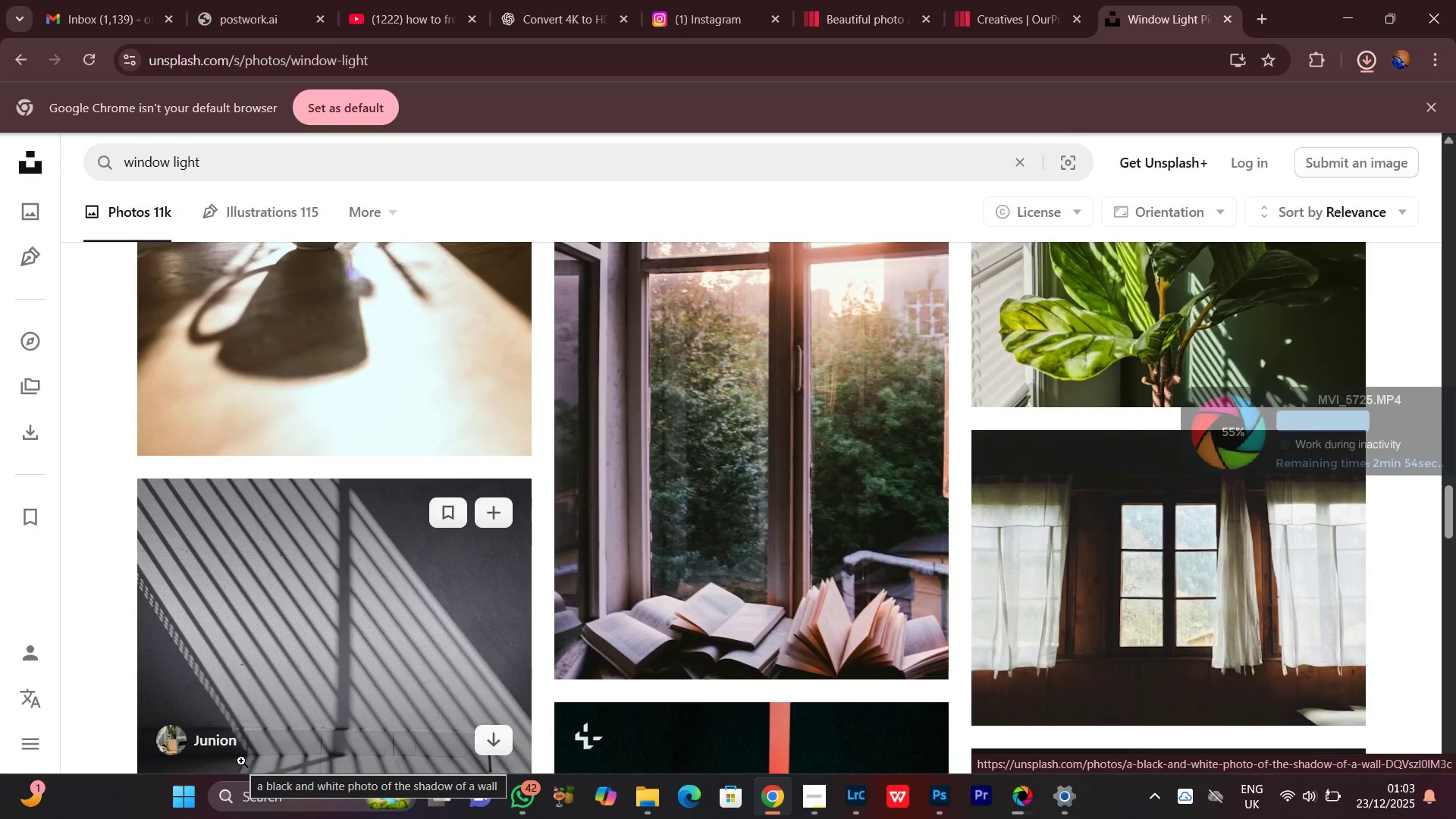 
wait(6.59)
 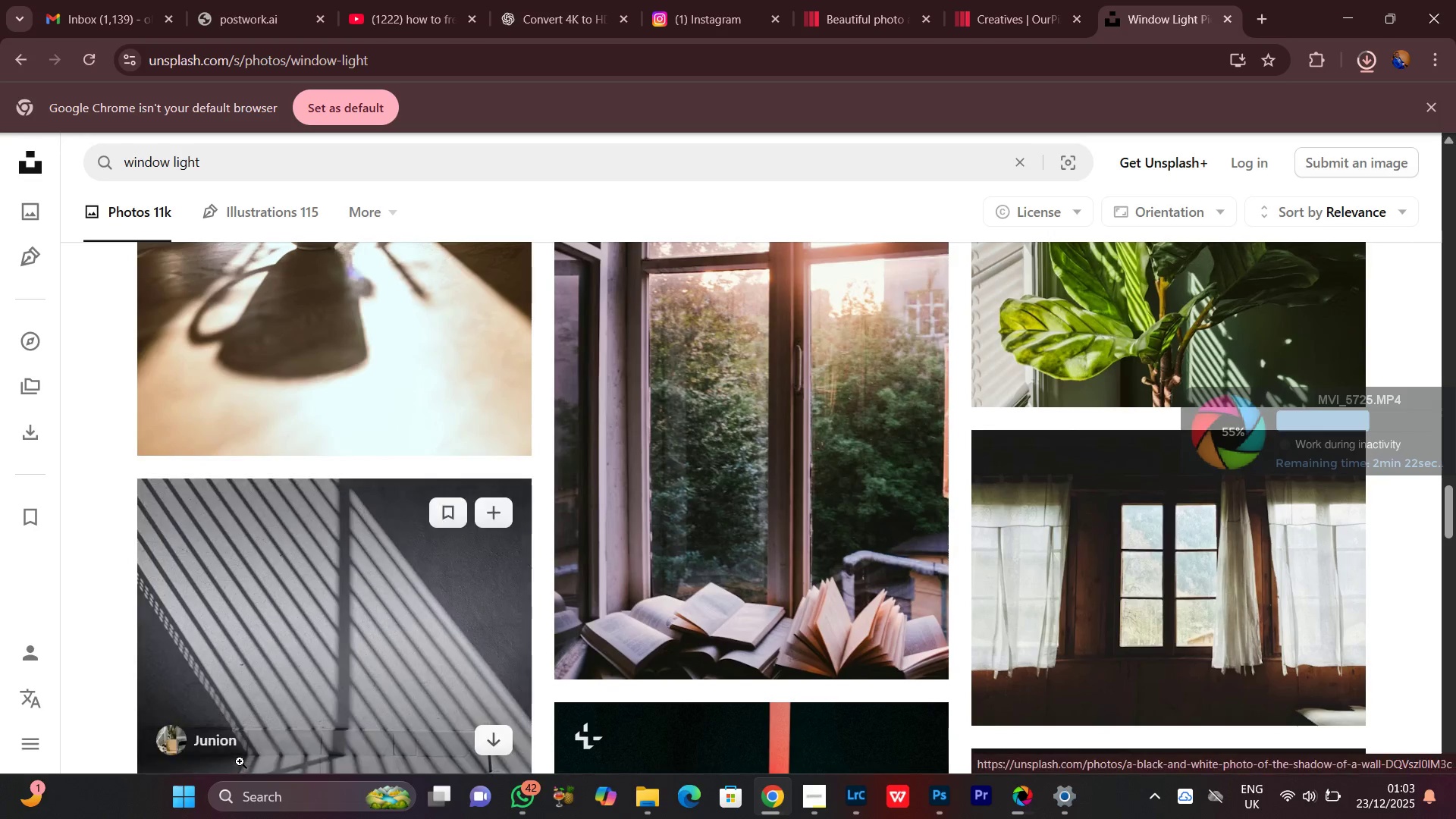 
scroll: coordinate [241, 761], scroll_direction: down, amount: 3.0
 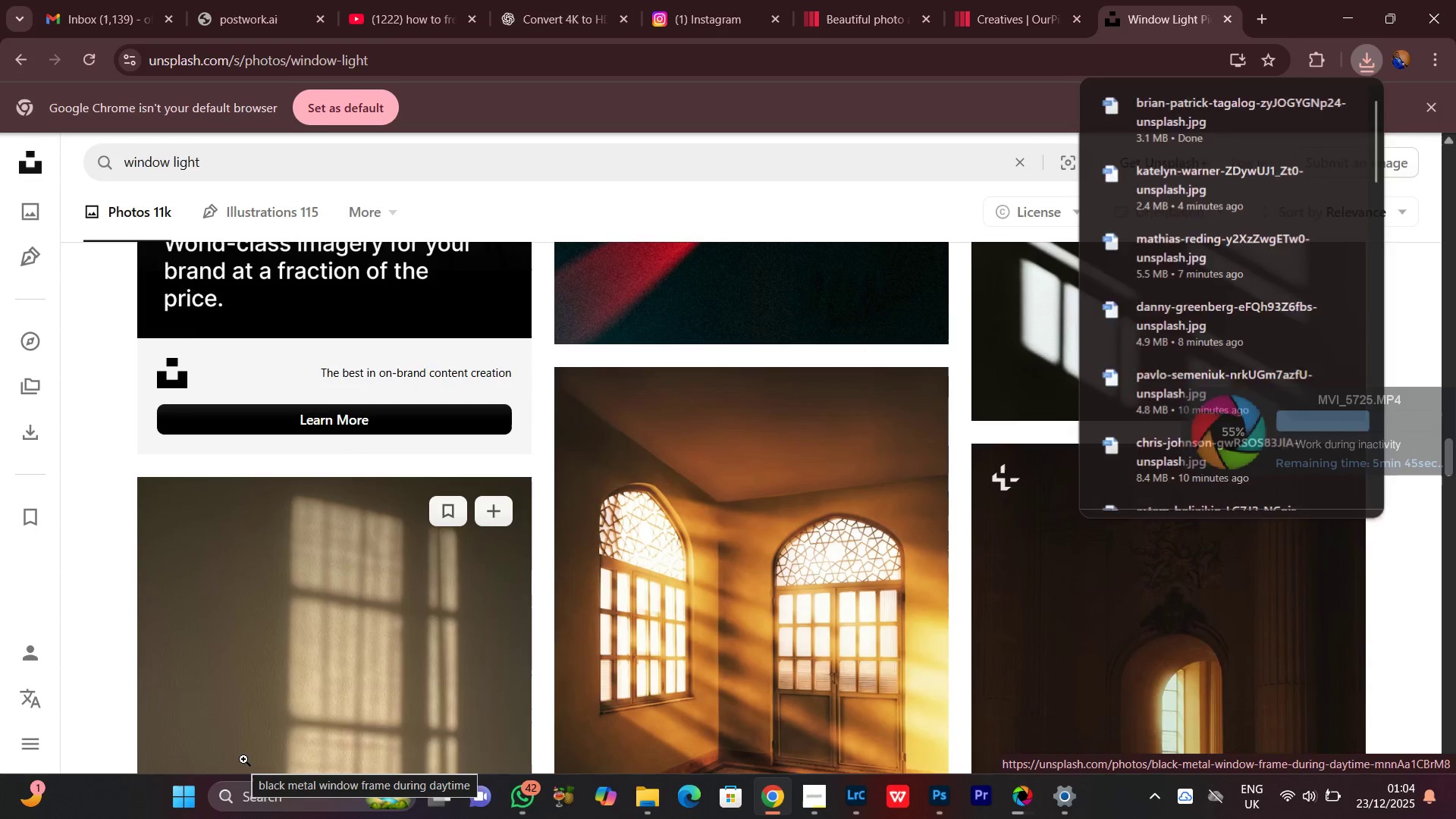 
wait(7.3)
 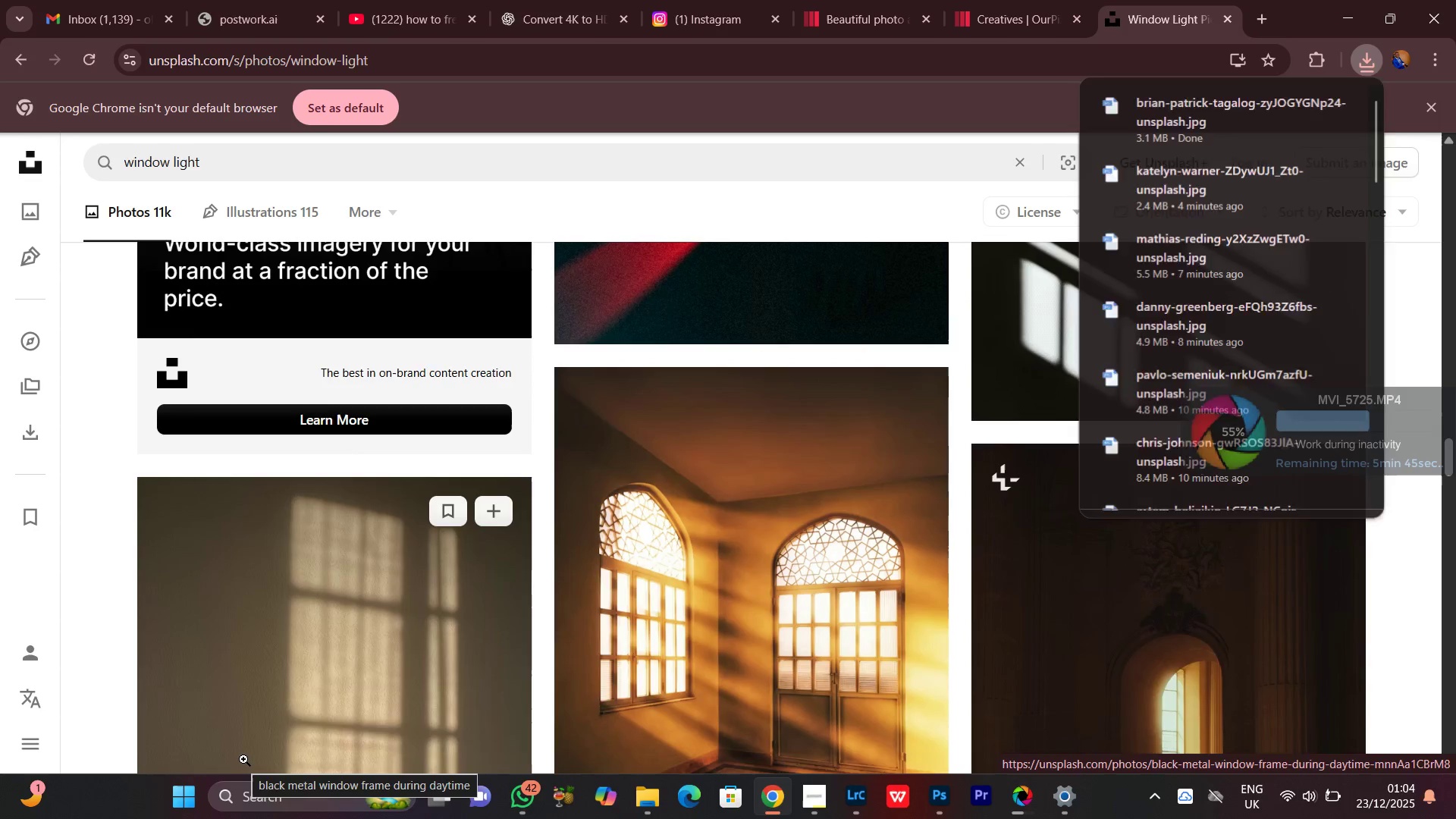 
scroll: coordinate [243, 759], scroll_direction: down, amount: 1.0
 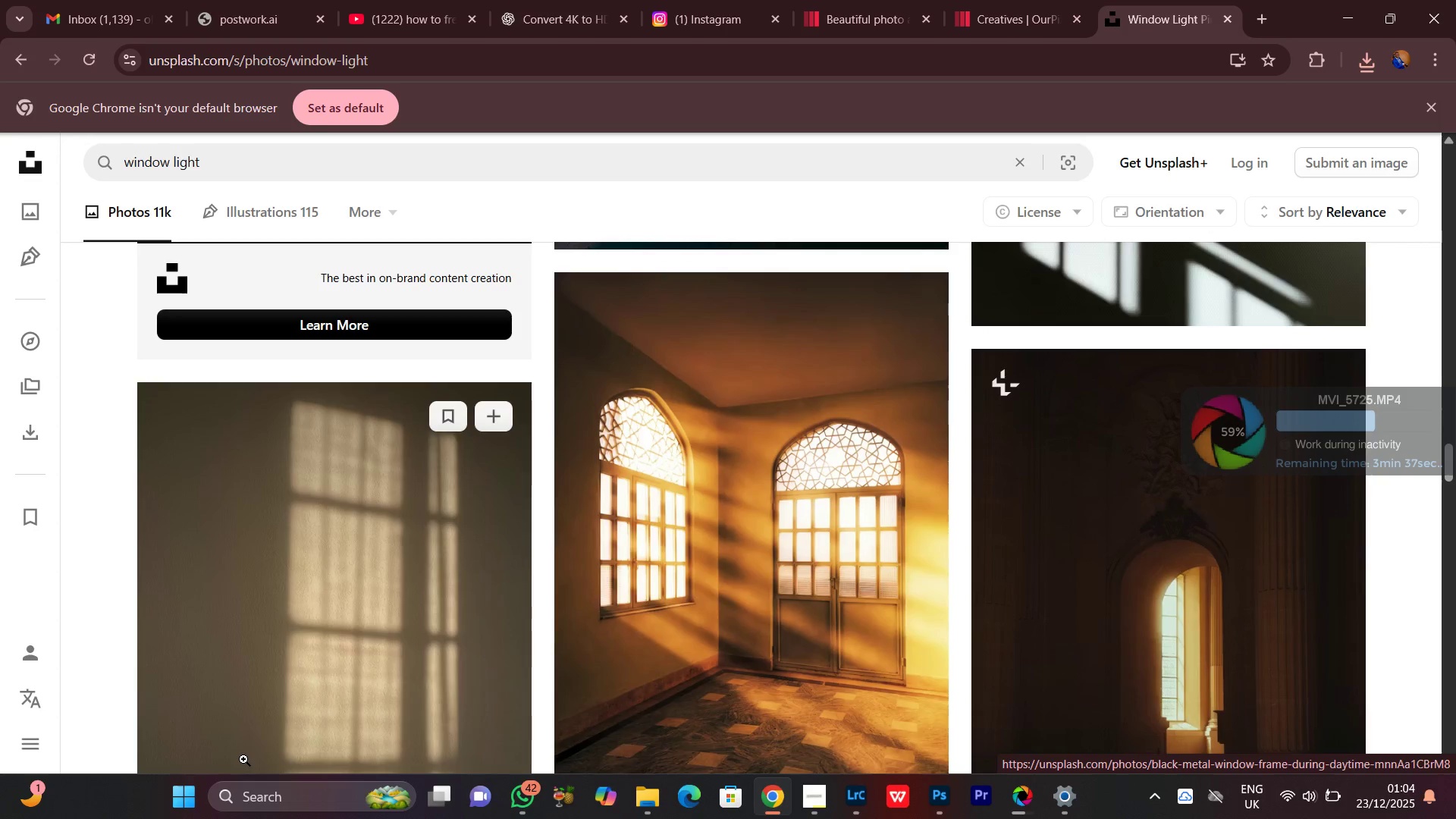 
wait(6.01)
 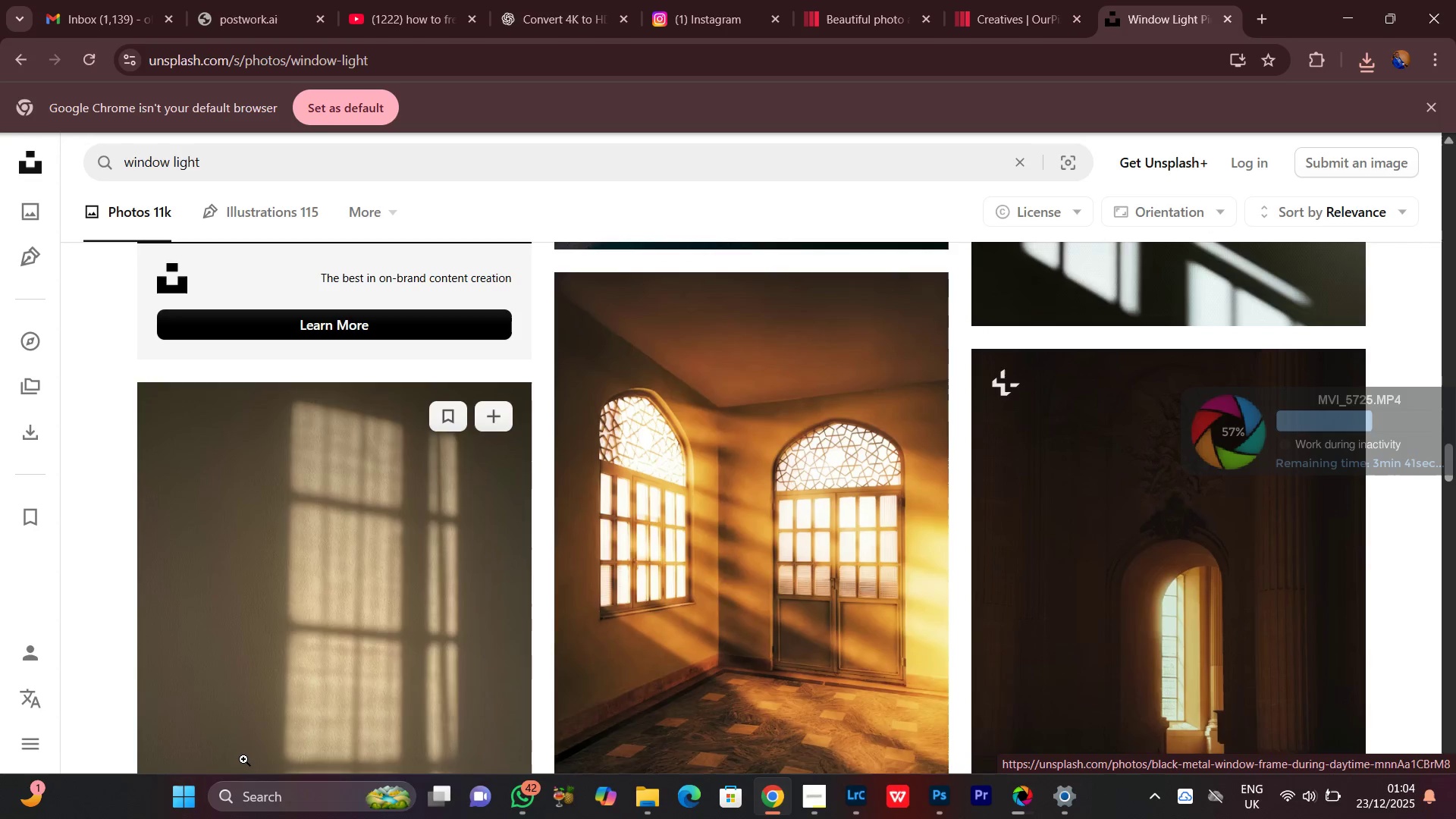 
scroll: coordinate [243, 759], scroll_direction: down, amount: 13.0
 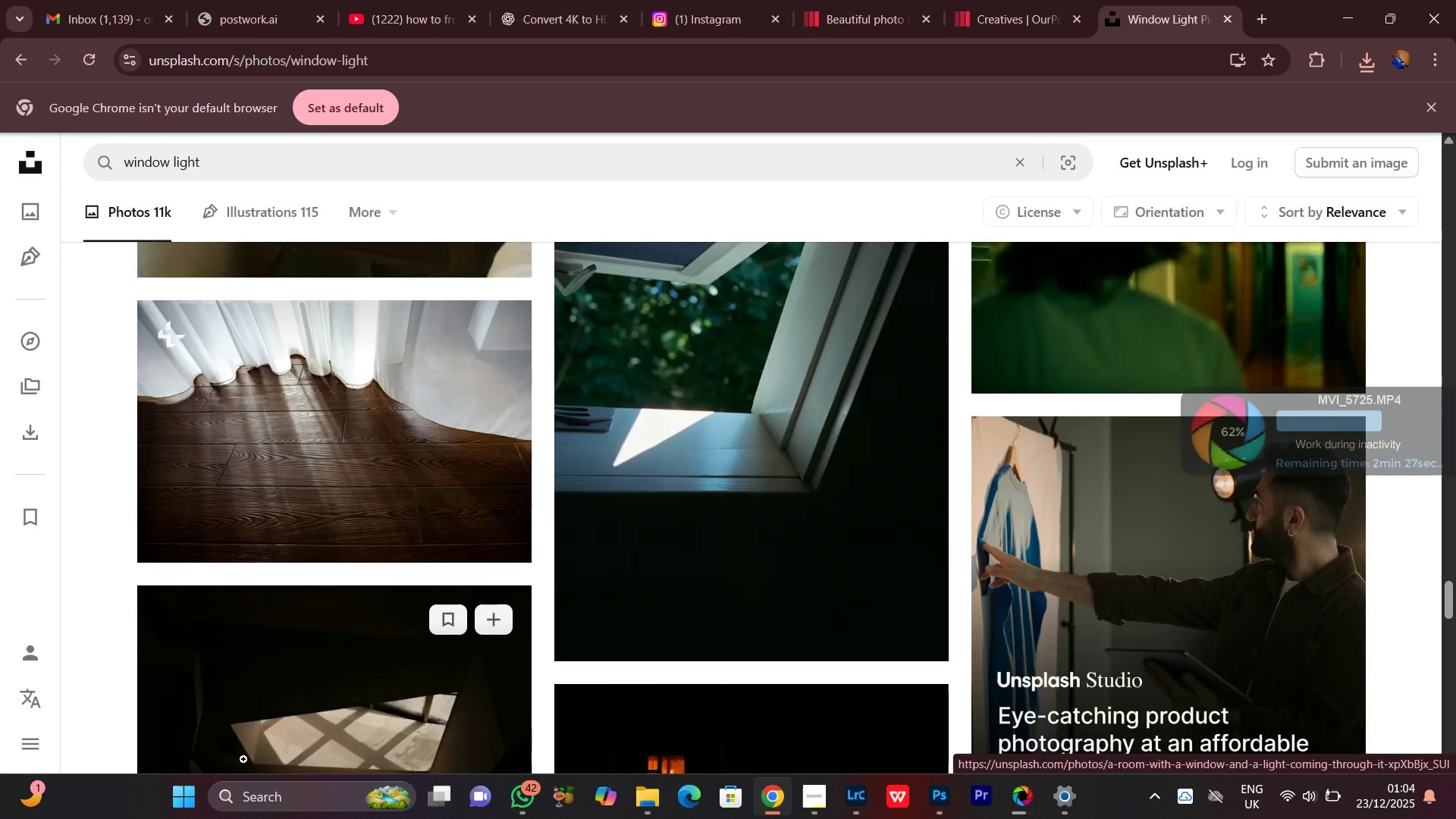 
scroll: coordinate [243, 759], scroll_direction: up, amount: 3.0
 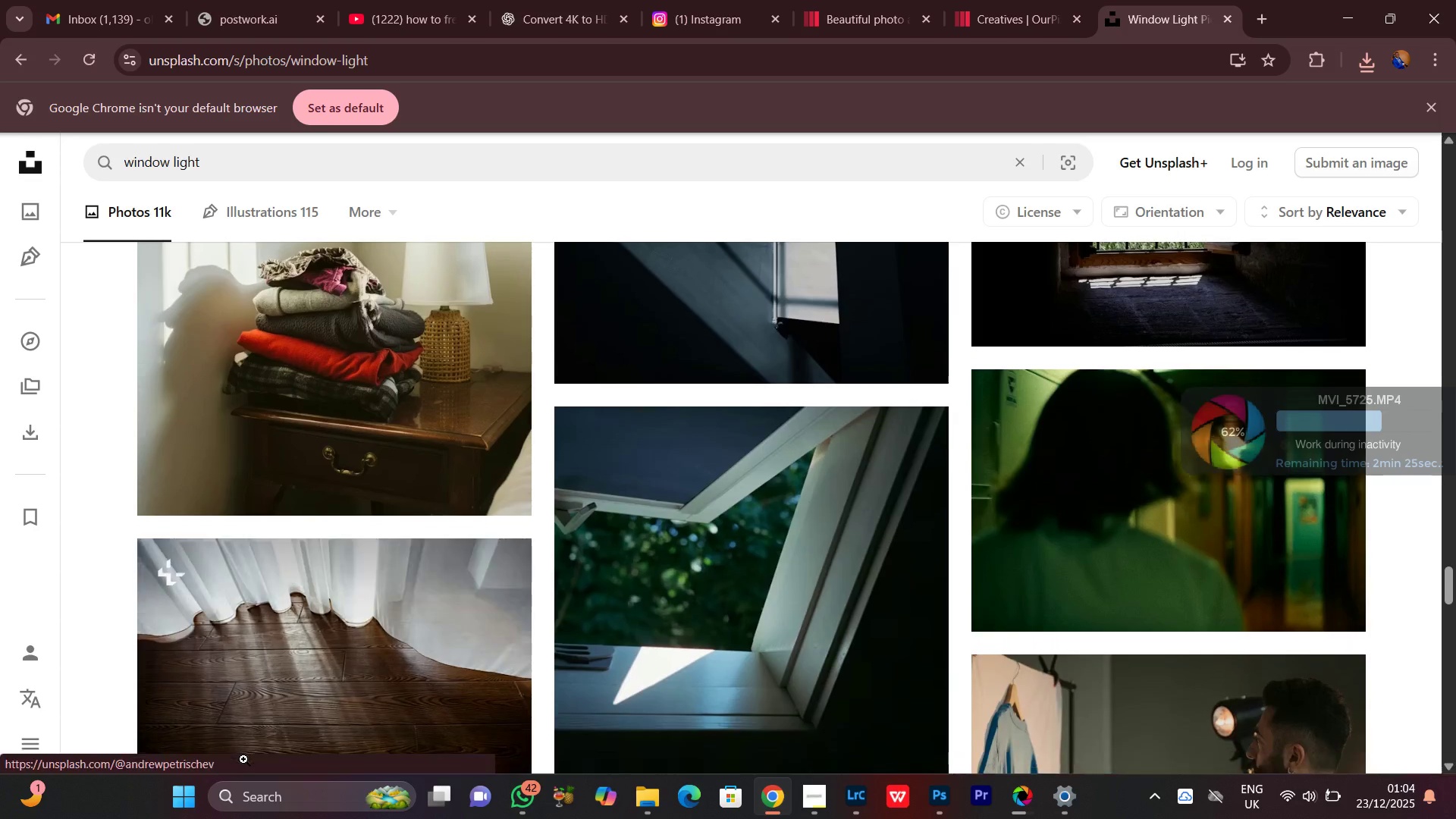 
scroll: coordinate [243, 759], scroll_direction: down, amount: 2.0
 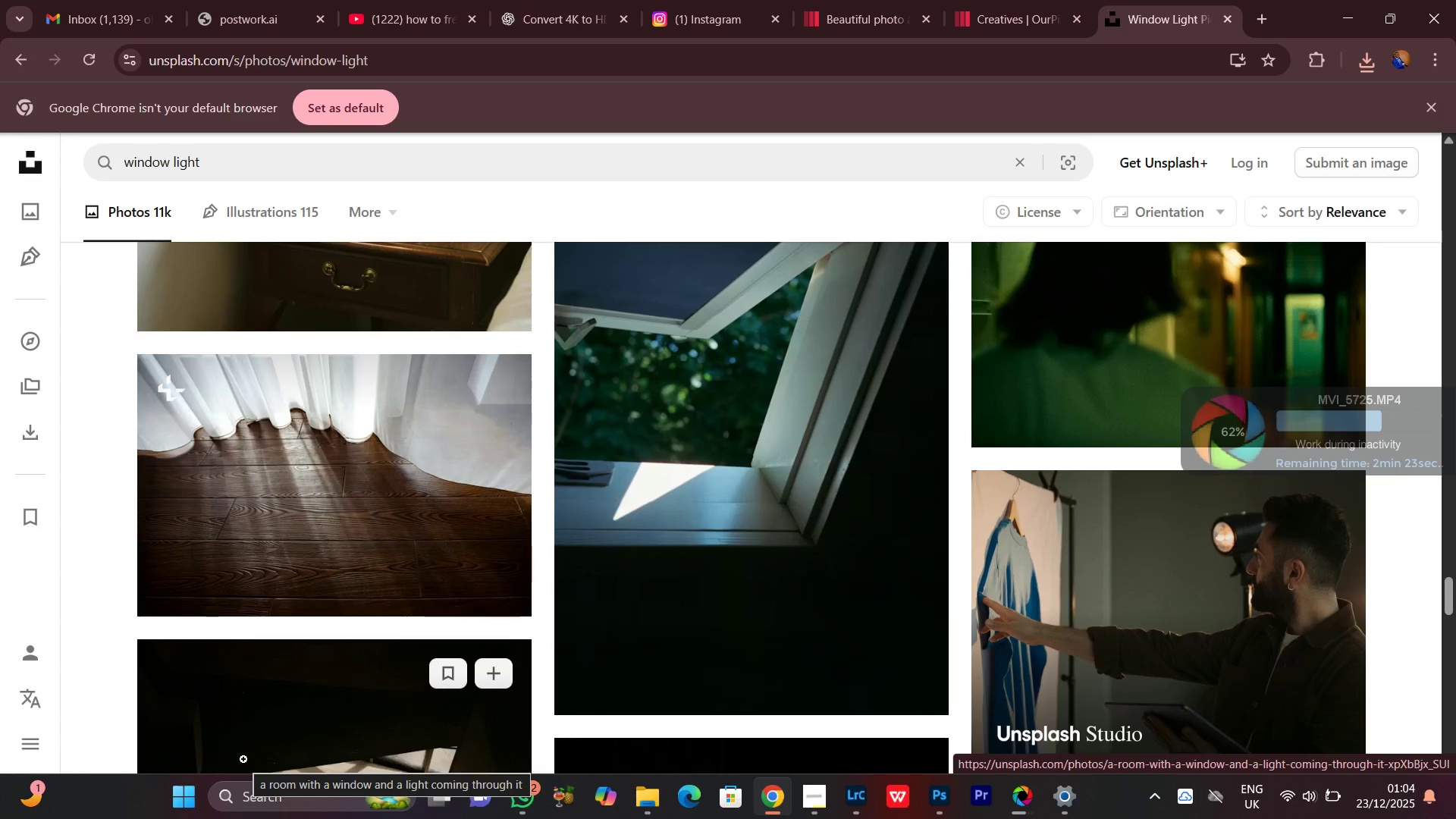 
wait(7.62)
 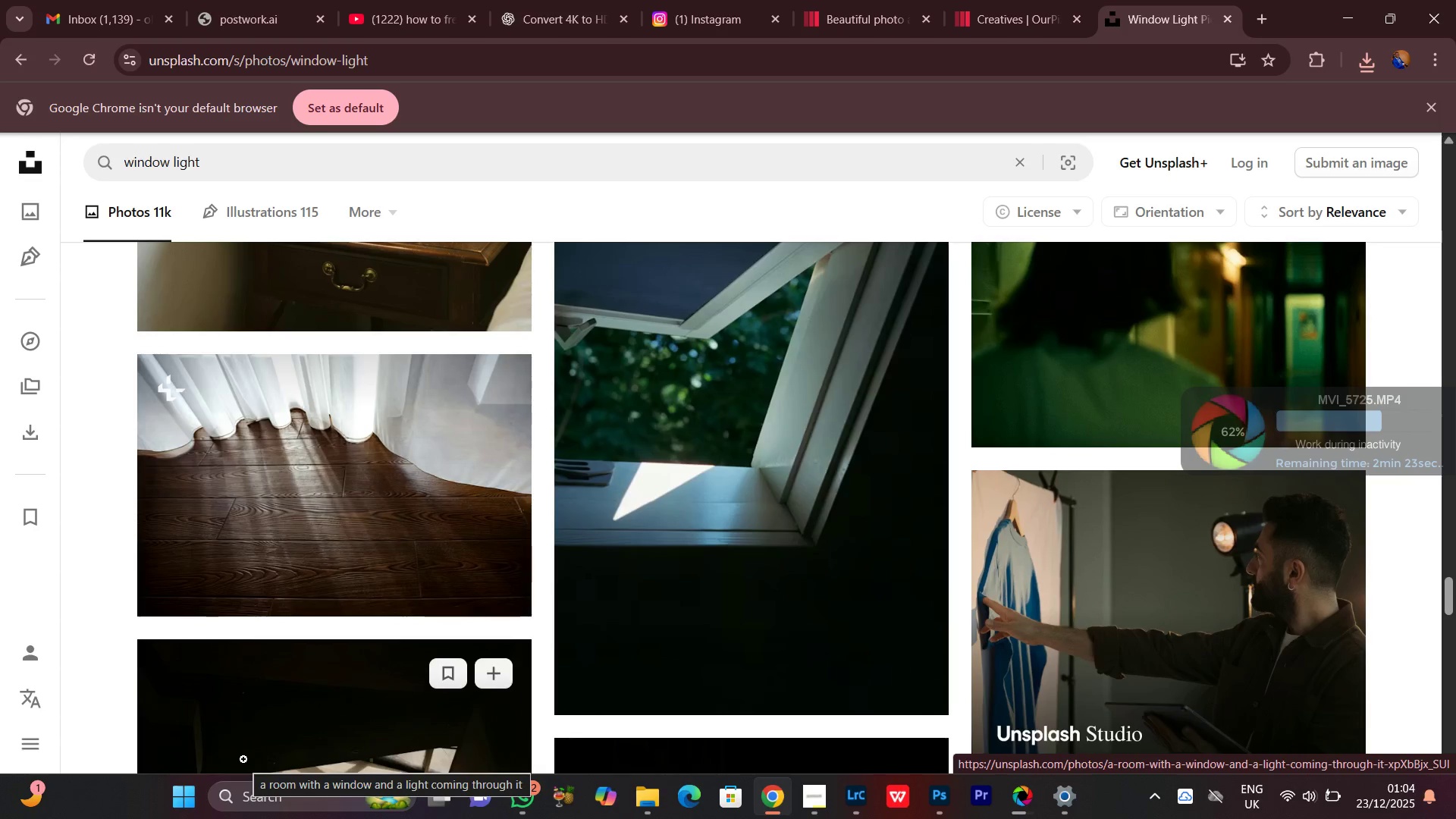 
scroll: coordinate [243, 759], scroll_direction: down, amount: 2.0
 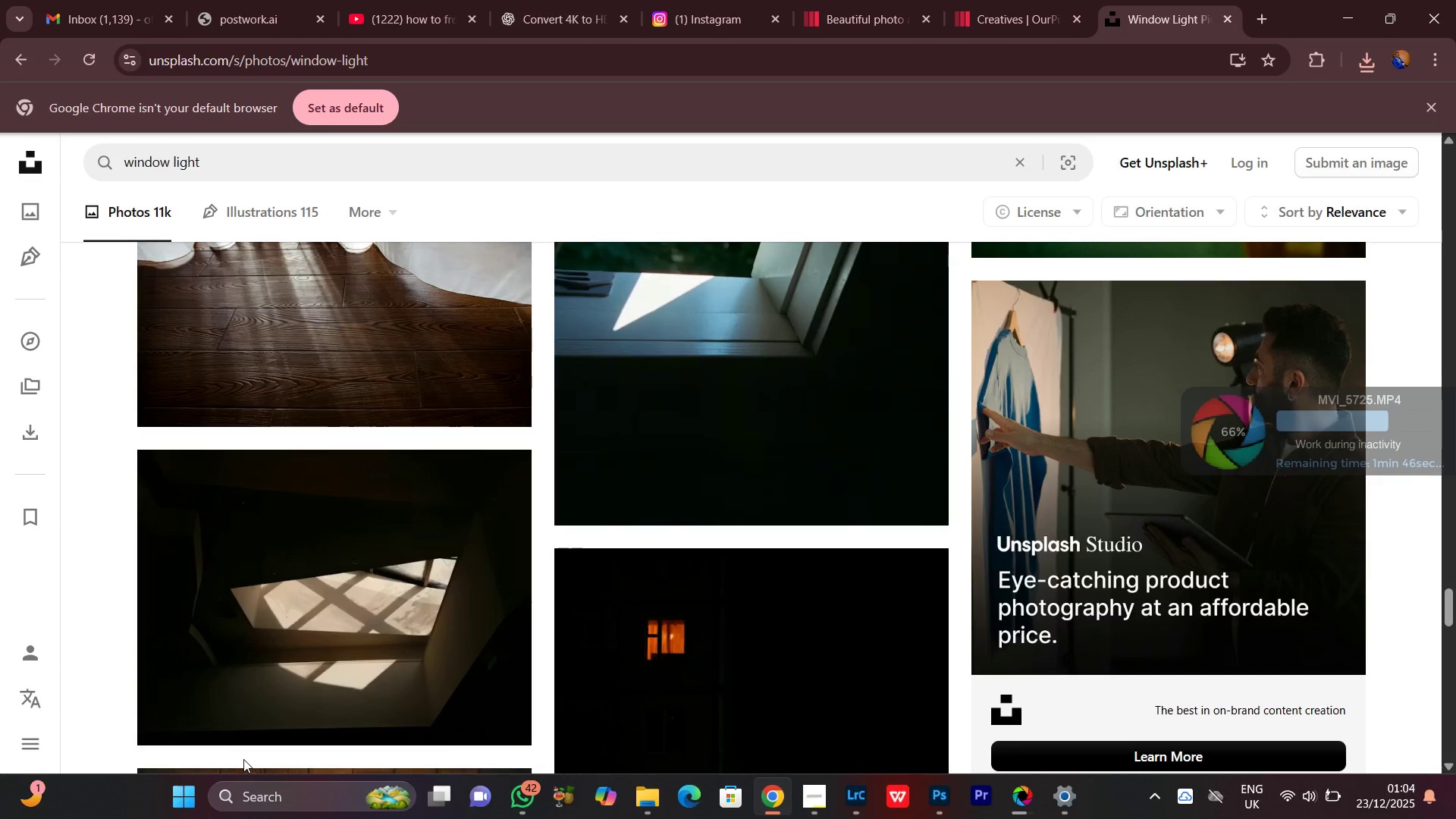 
wait(10.88)
 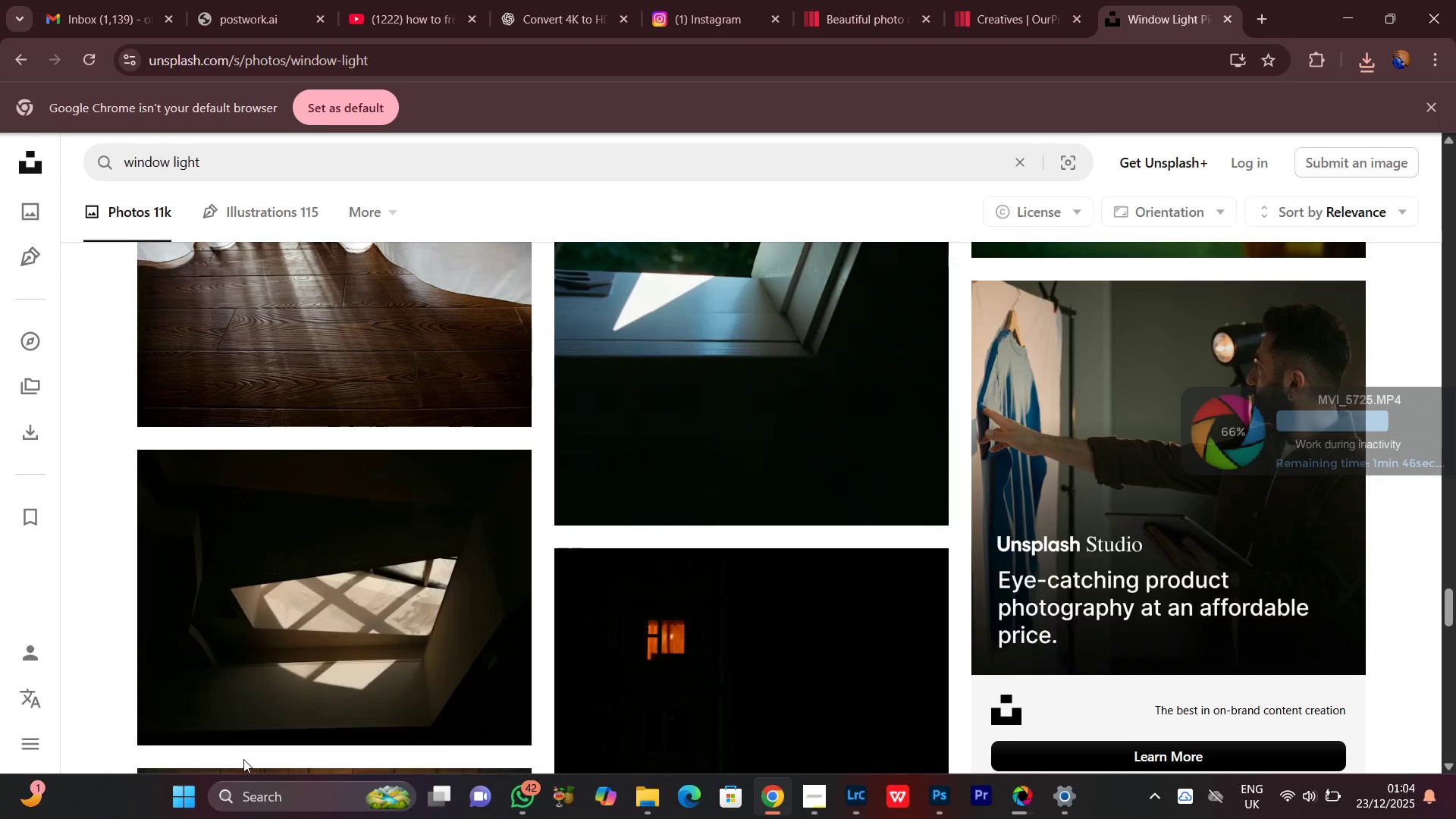 
scroll: coordinate [243, 759], scroll_direction: down, amount: 8.0
 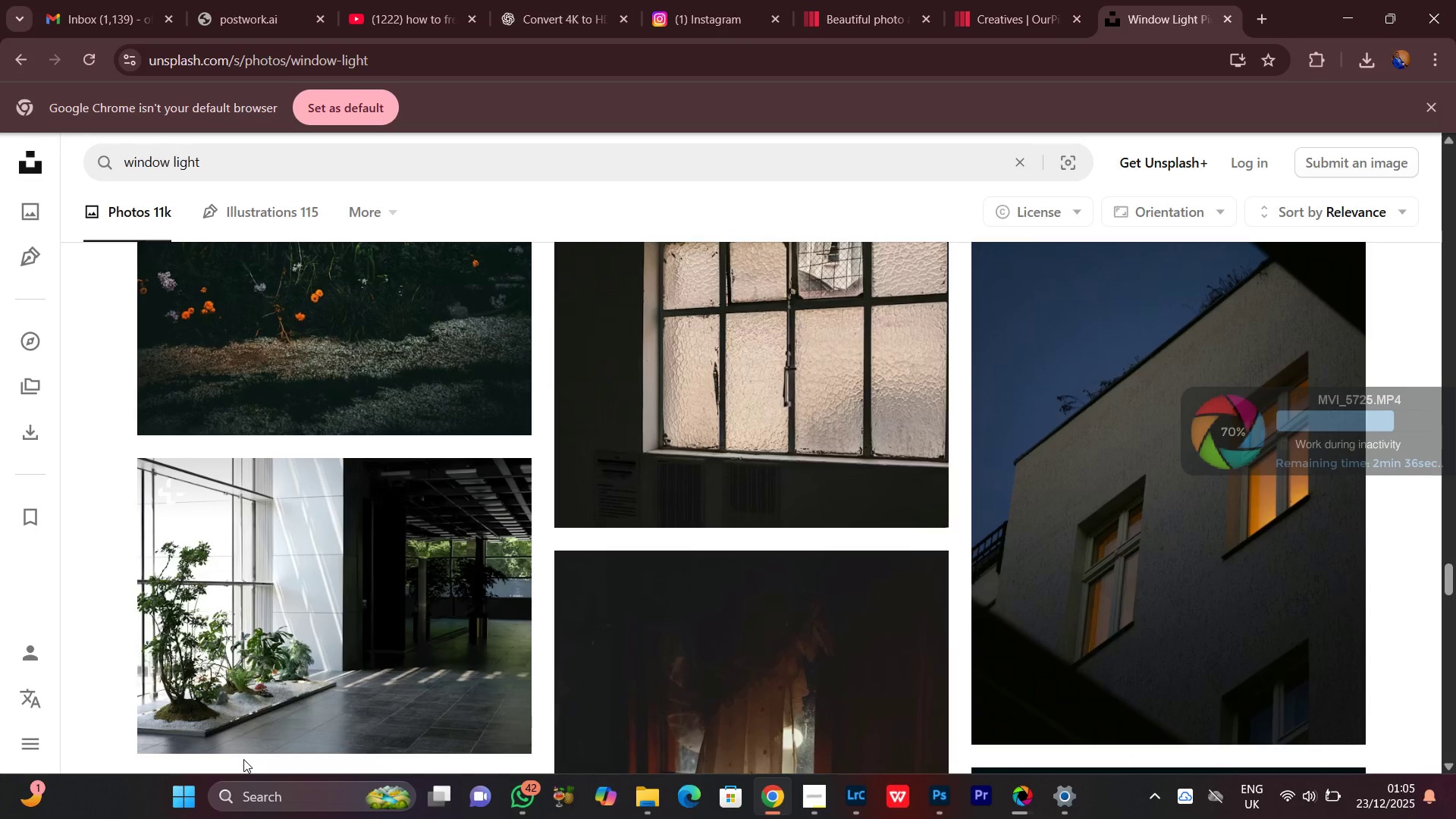 
wait(5.39)
 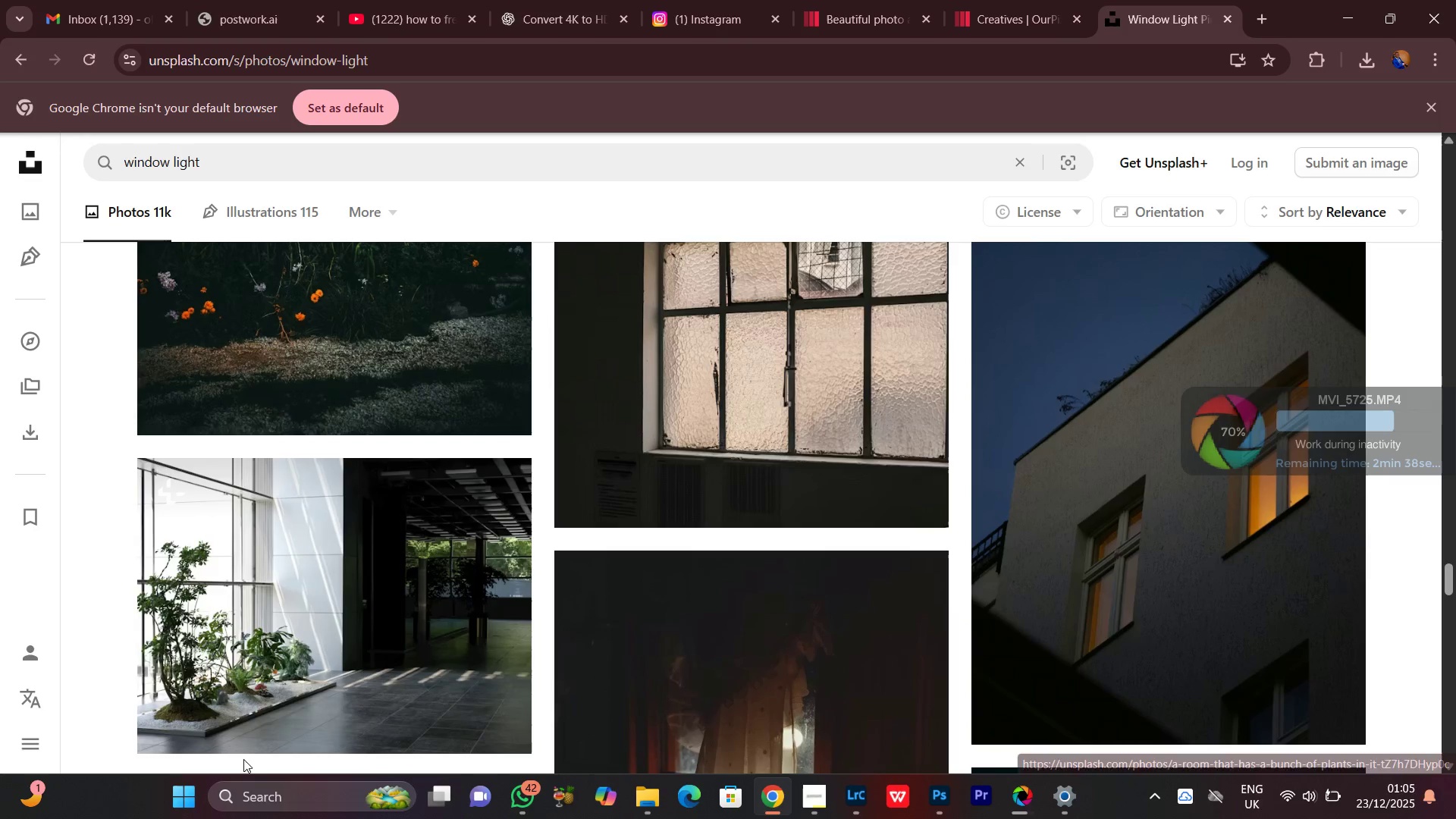 
scroll: coordinate [243, 759], scroll_direction: down, amount: 7.0
 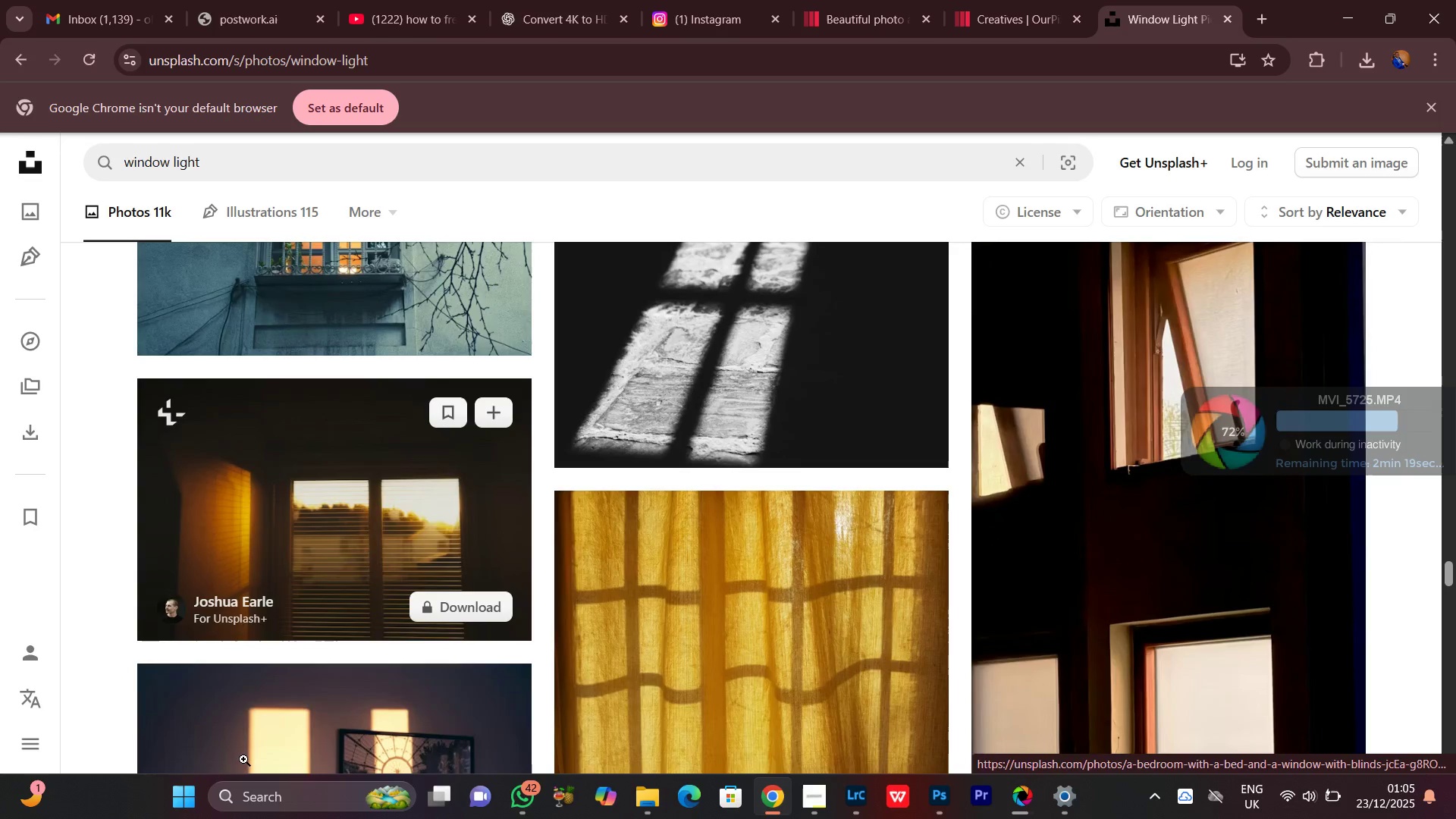 
scroll: coordinate [678, 541], scroll_direction: up, amount: 7.0
 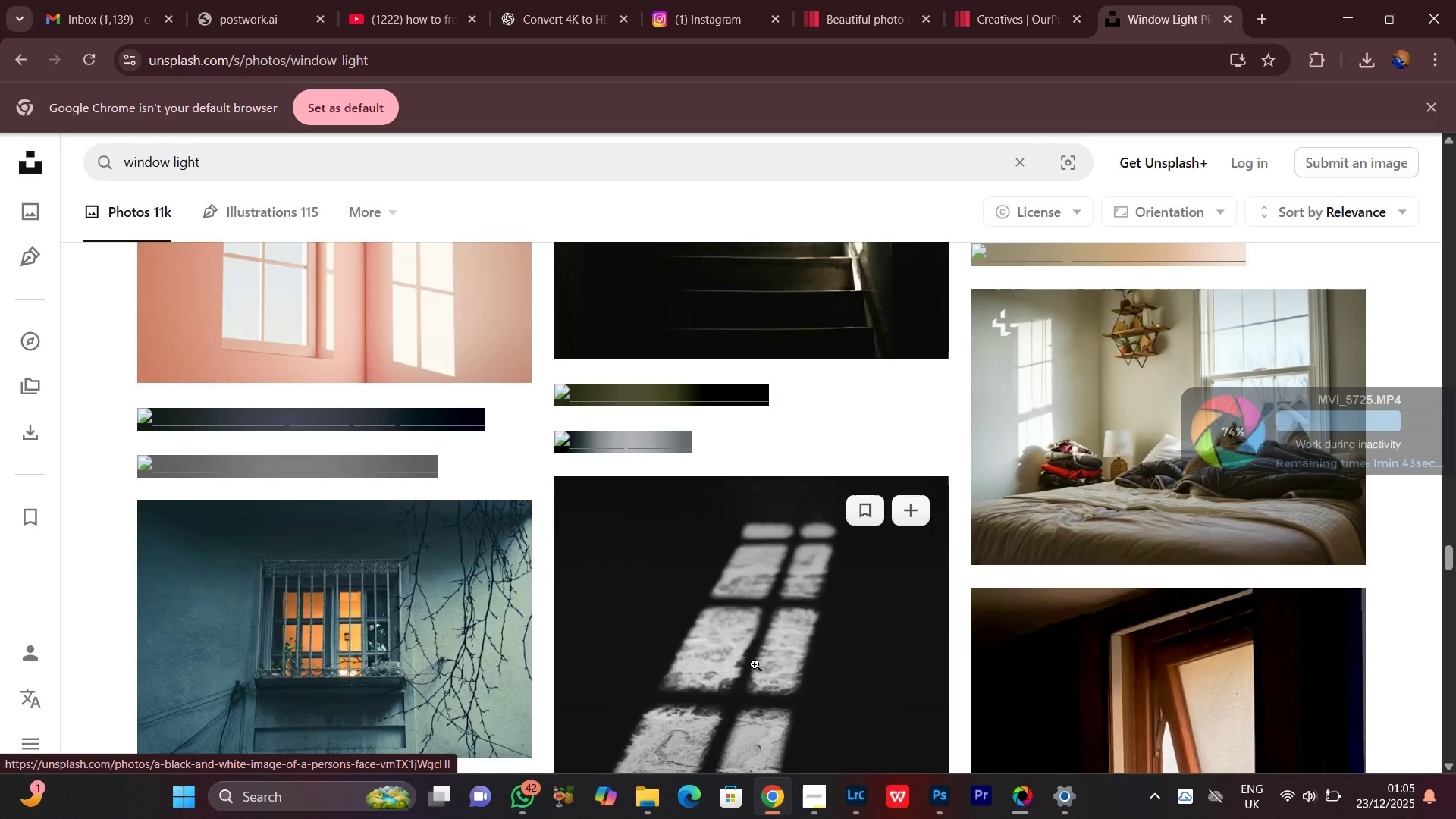 
scroll: coordinate [755, 664], scroll_direction: down, amount: 7.0